 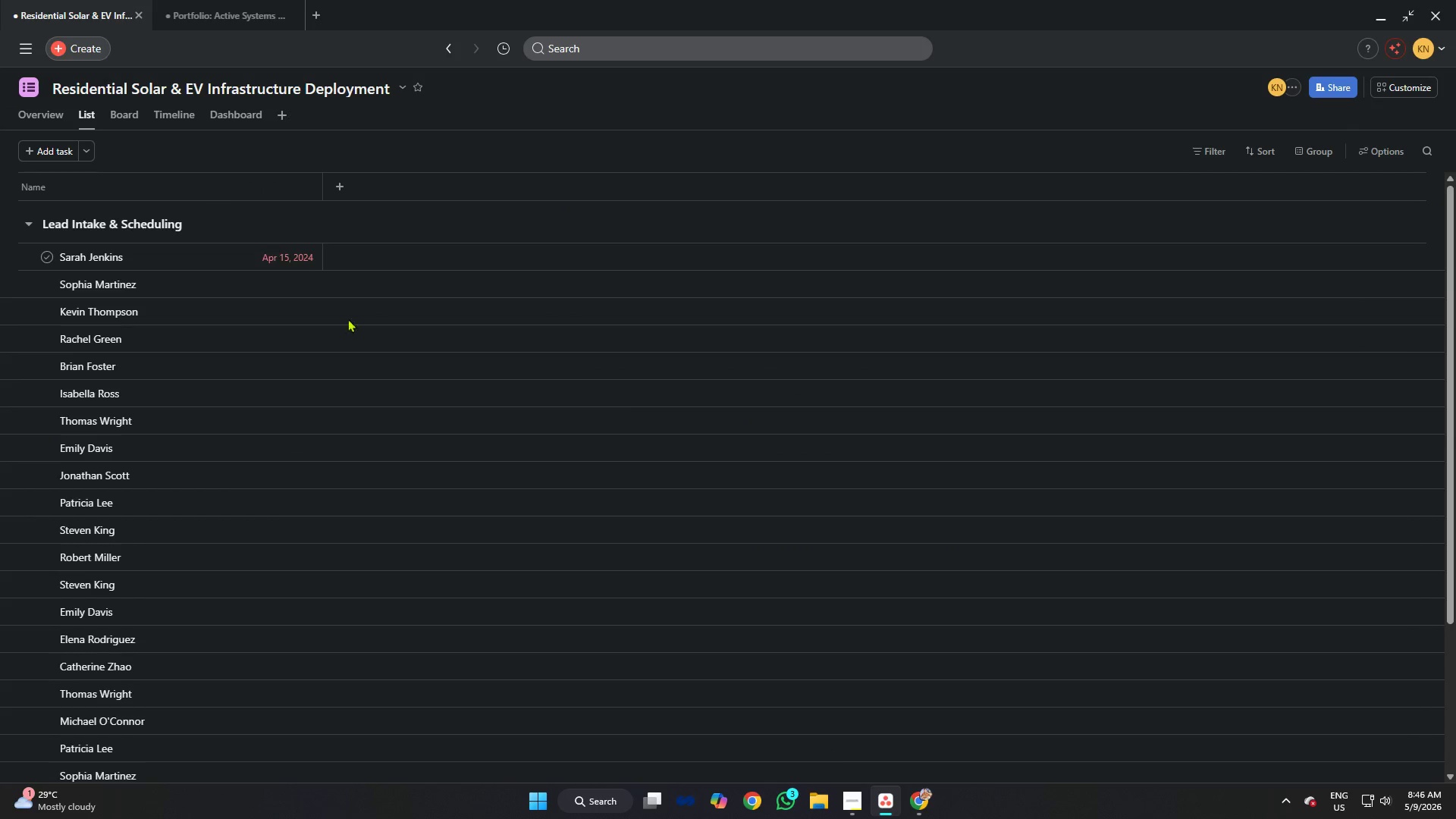 
scroll: coordinate [422, 385], scroll_direction: down, amount: 10.0
 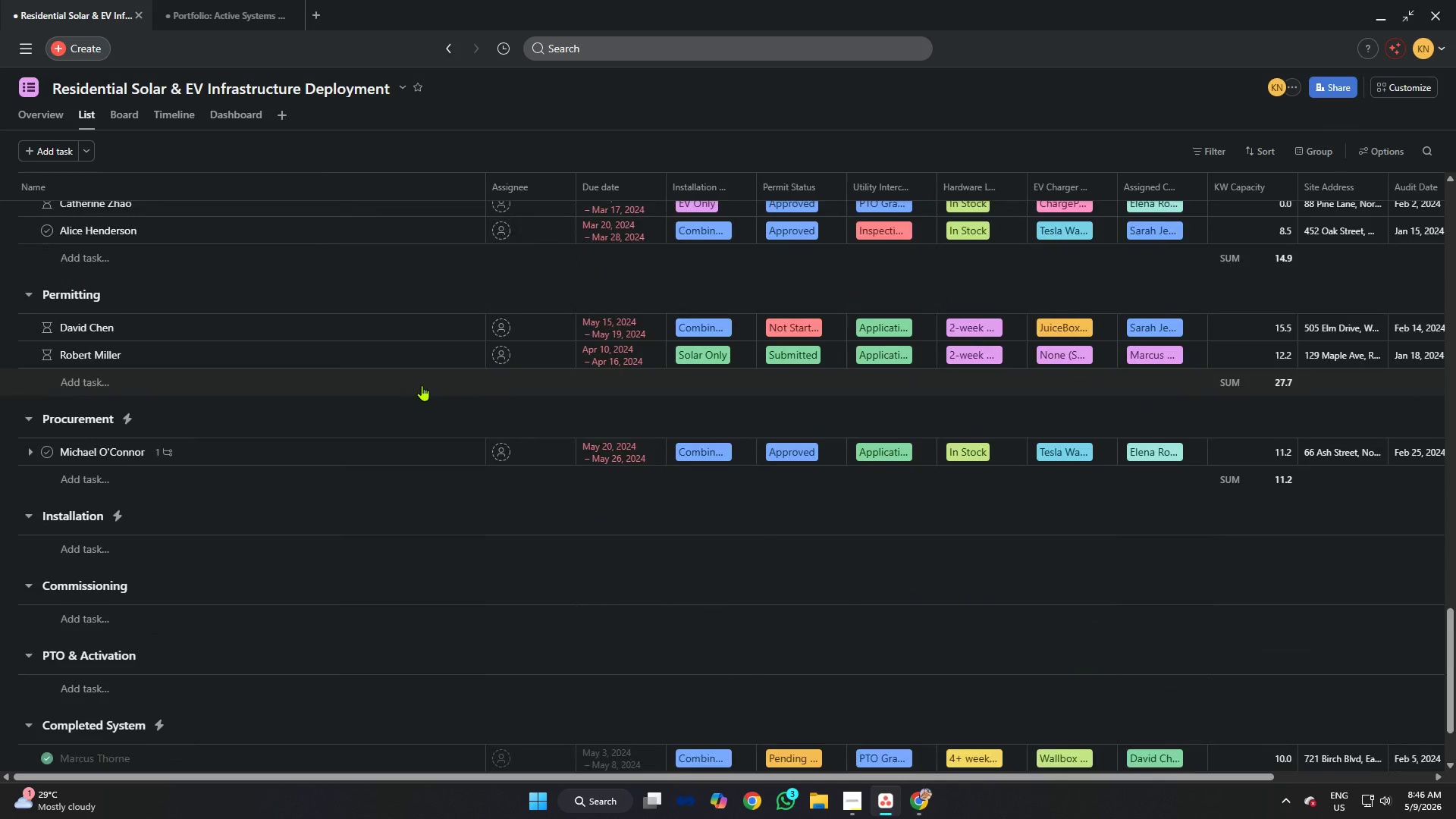 
scroll: coordinate [440, 378], scroll_direction: up, amount: 35.0
 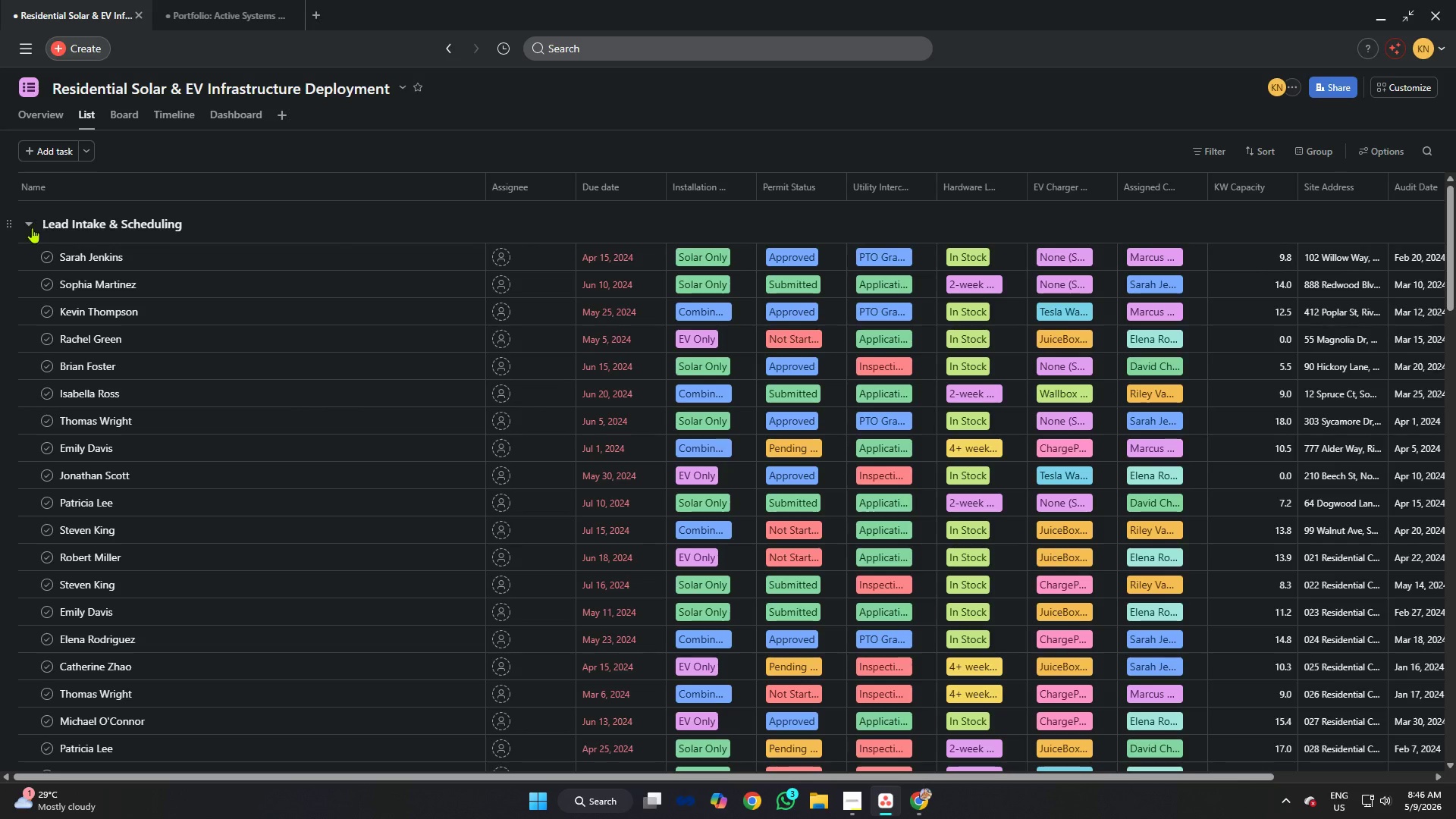 
left_click([27, 228])
 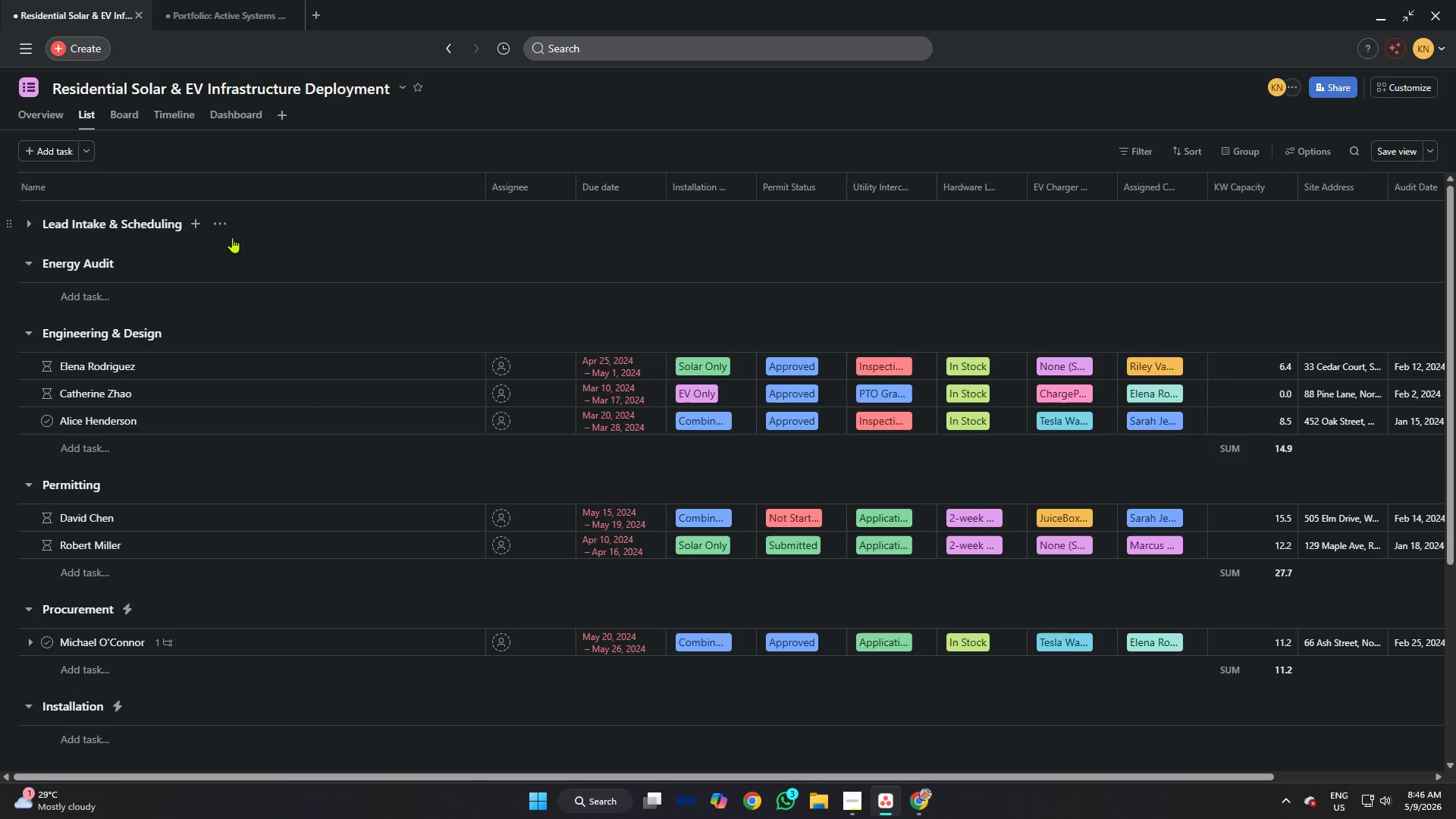 
scroll: coordinate [272, 266], scroll_direction: down, amount: 2.0
 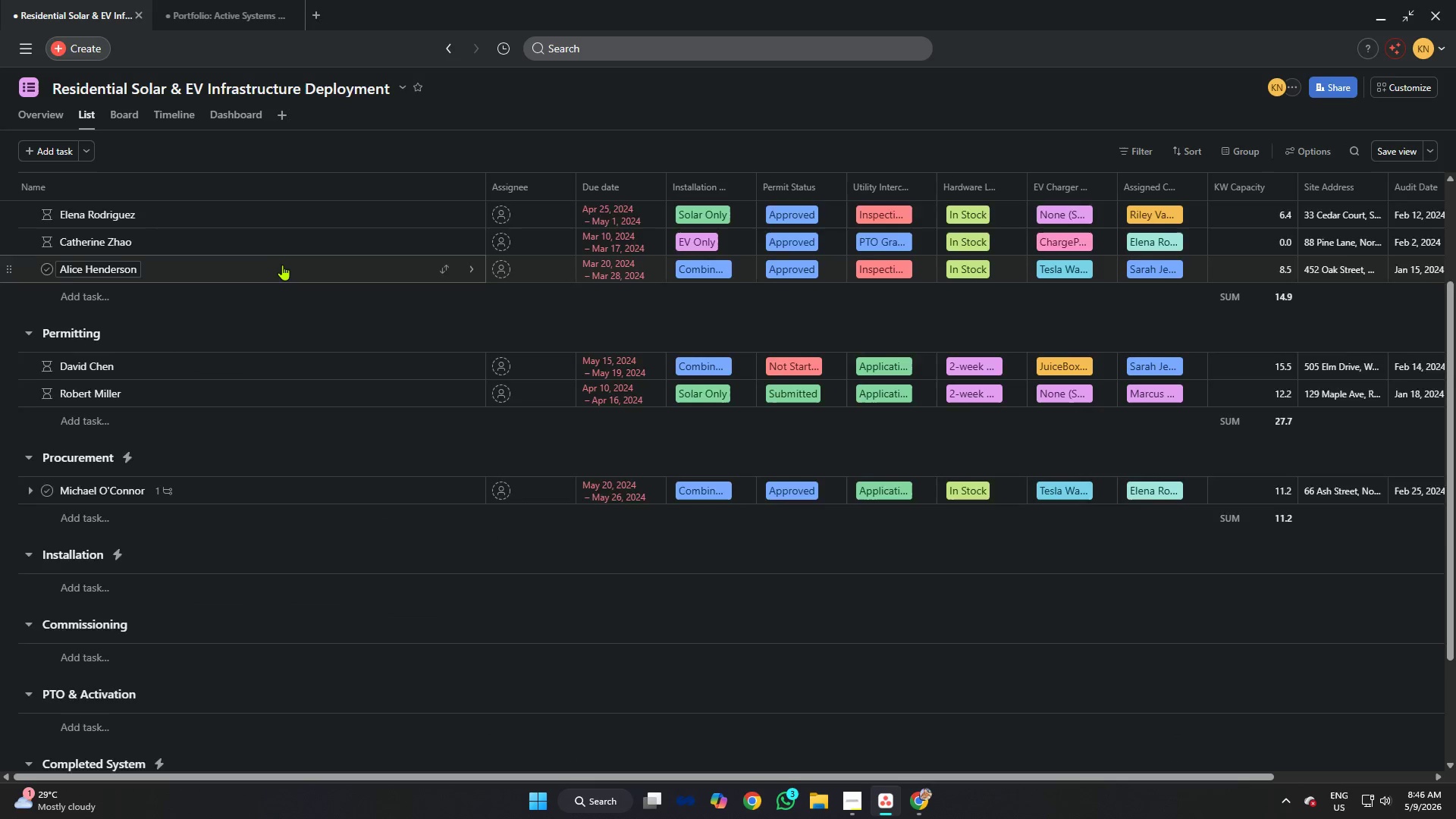 
scroll: coordinate [287, 263], scroll_direction: up, amount: 2.0
 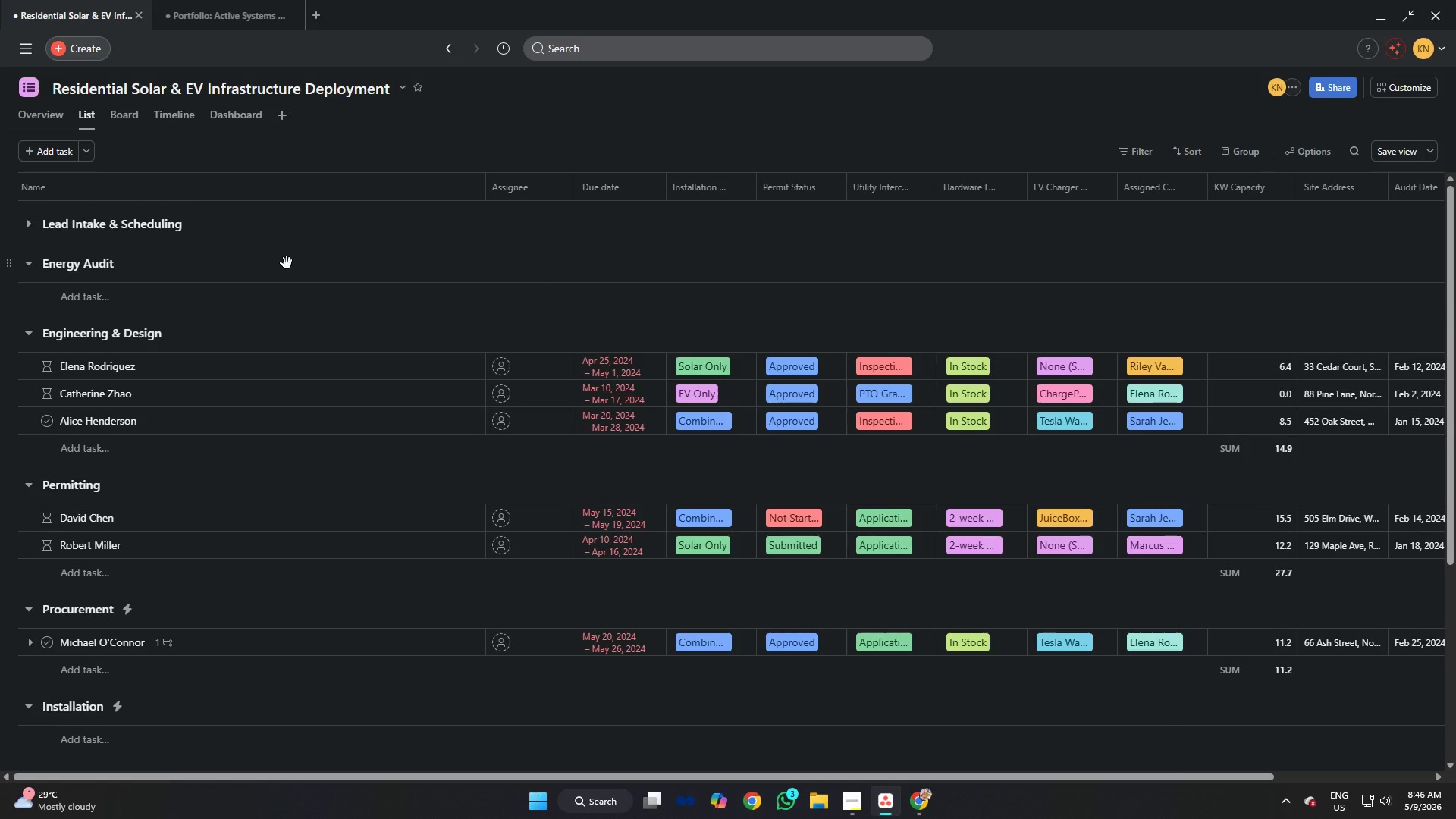 
scroll: coordinate [287, 263], scroll_direction: down, amount: 2.0
 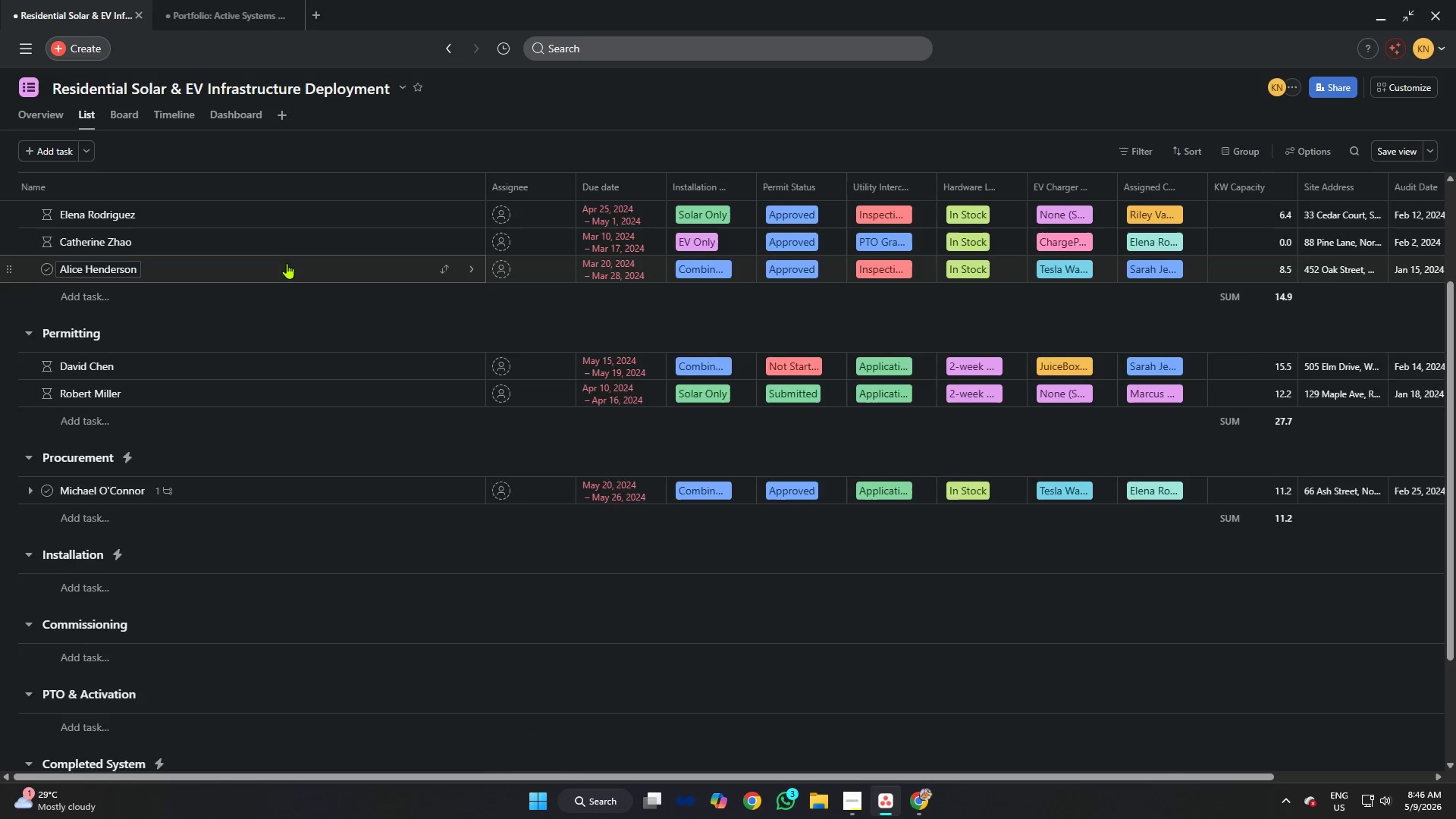 
scroll: coordinate [287, 263], scroll_direction: up, amount: 3.0
 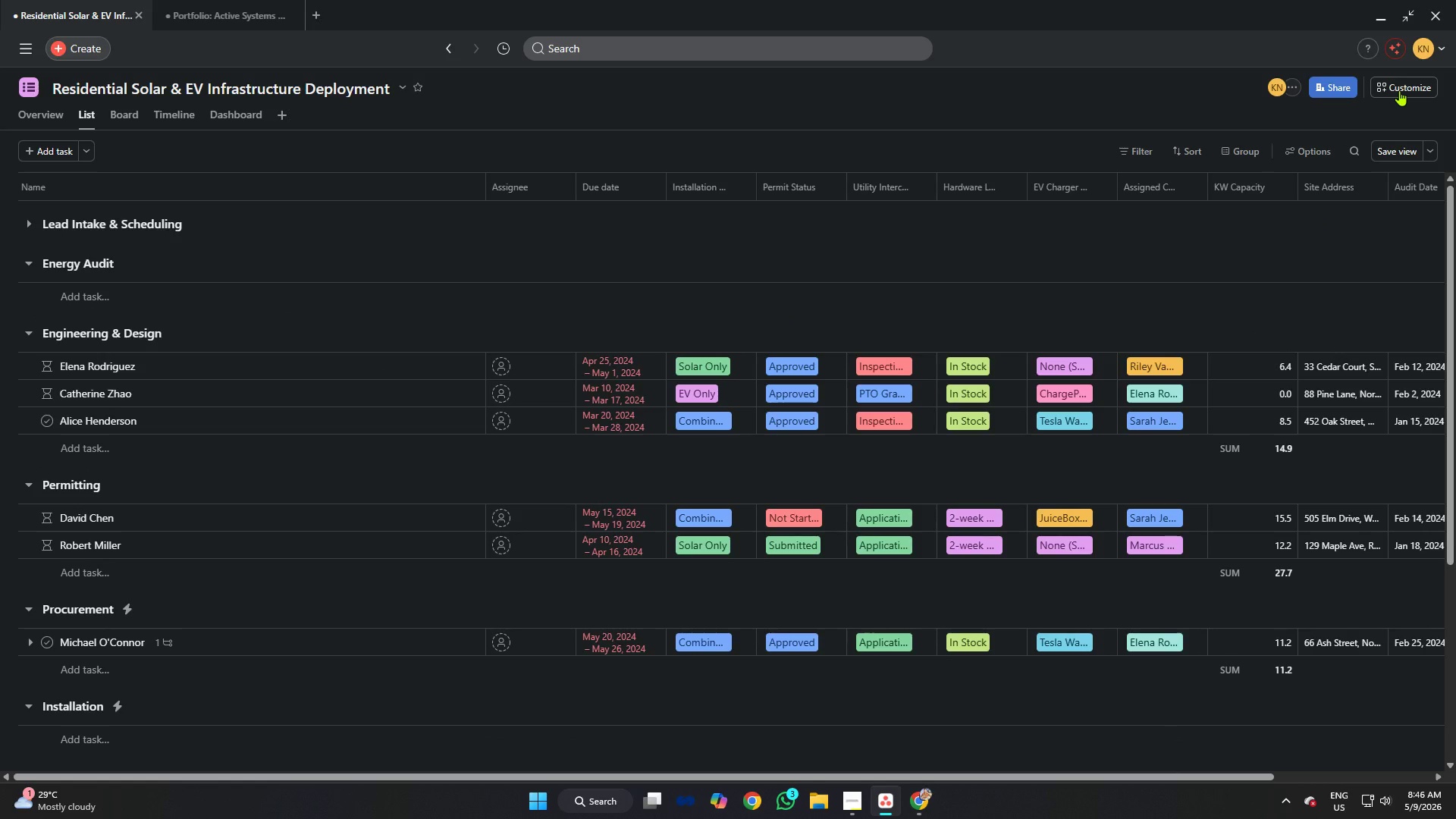 
left_click([1414, 93])
 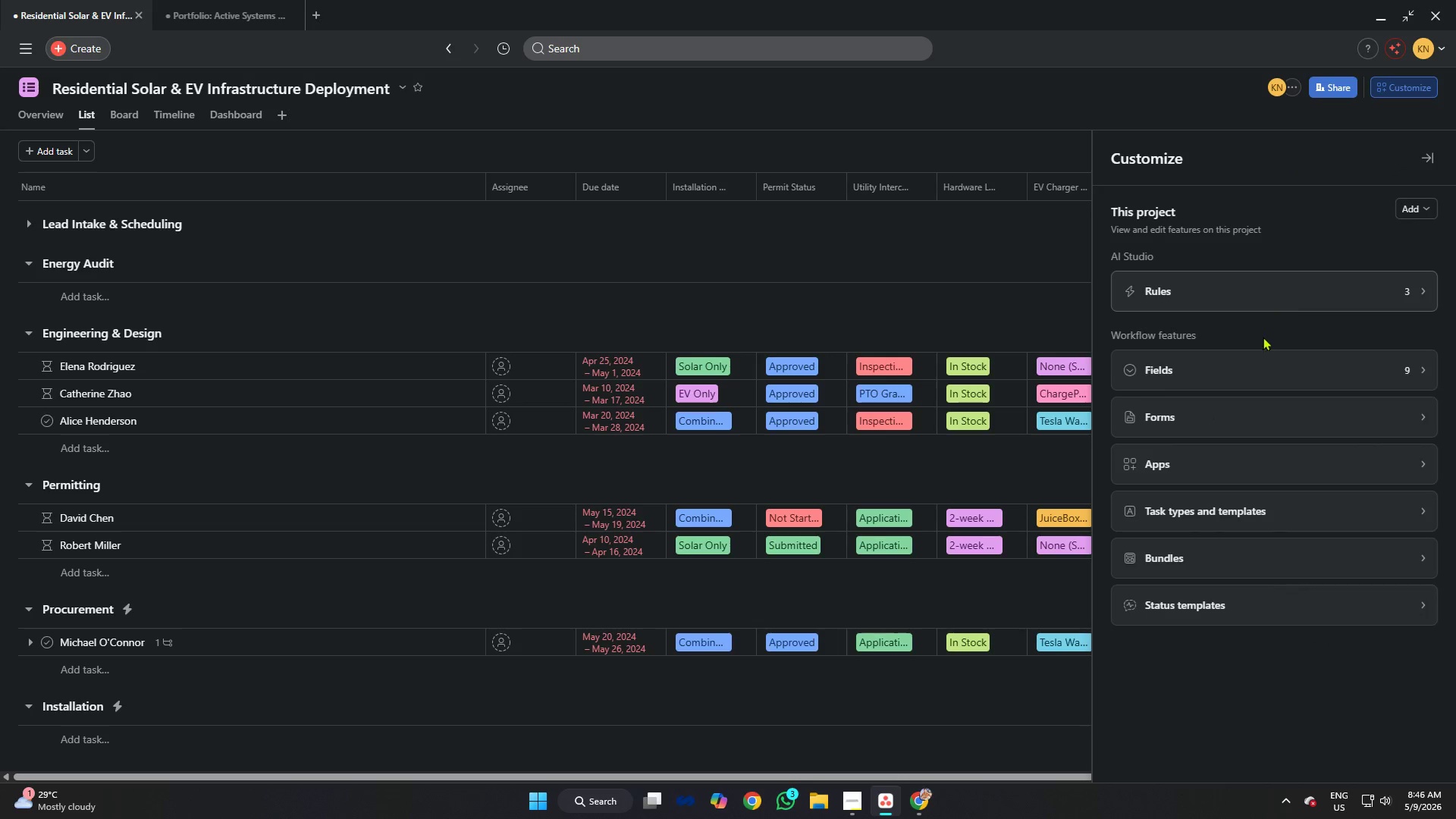 
left_click([1238, 364])
 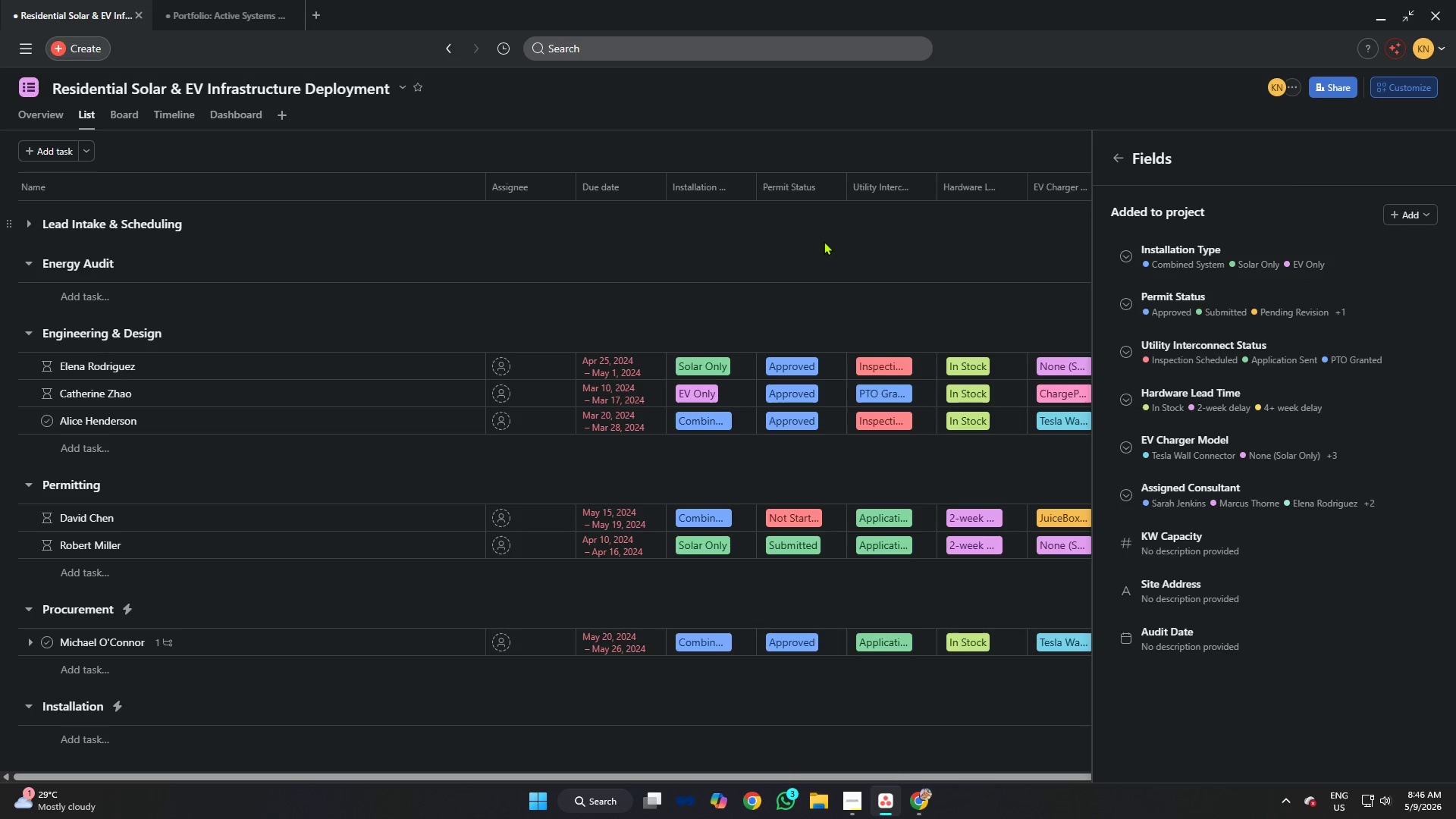 
key(Meta+Shift+ShiftLeft)
 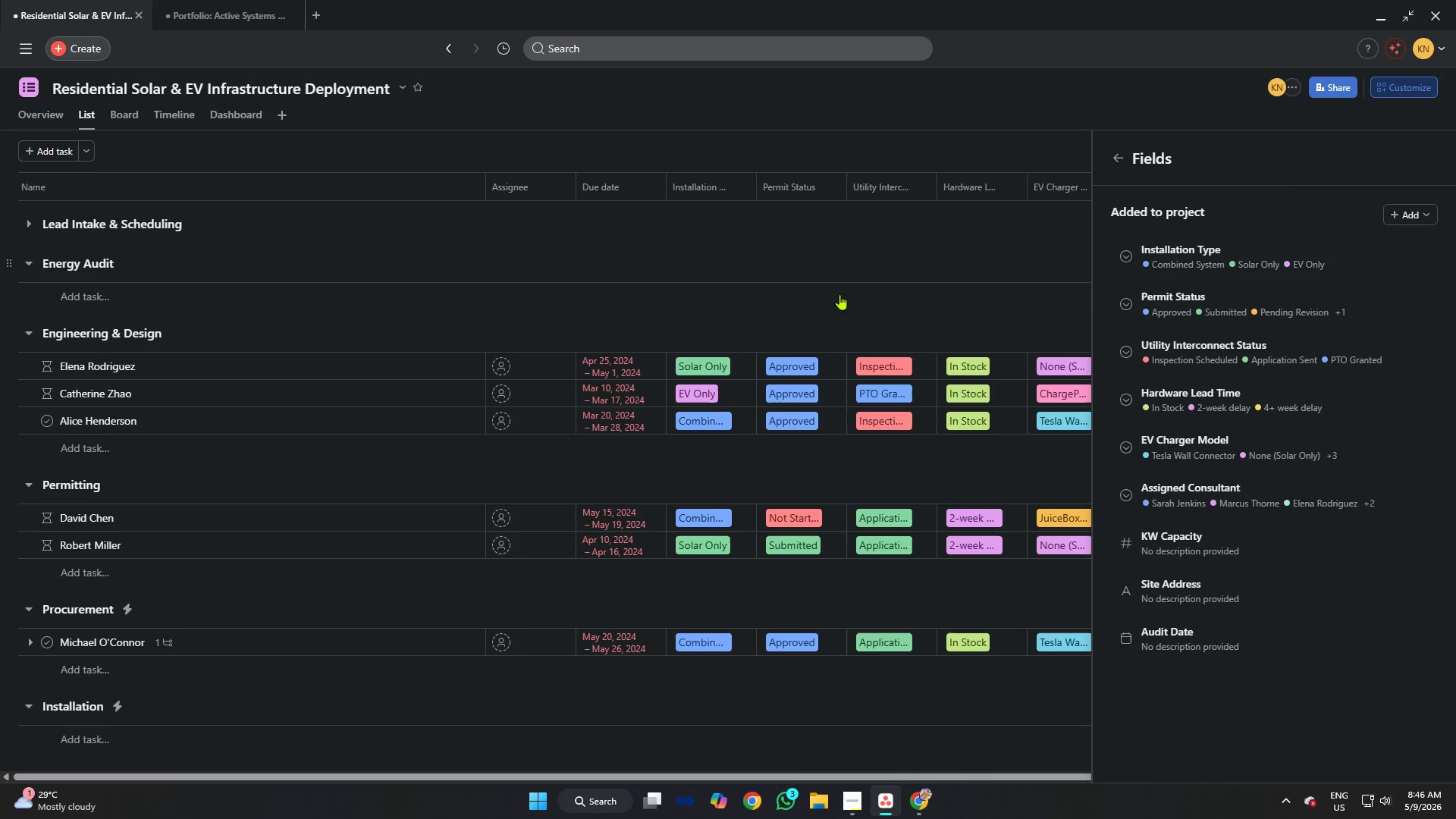 
key(Meta+Shift+S)
 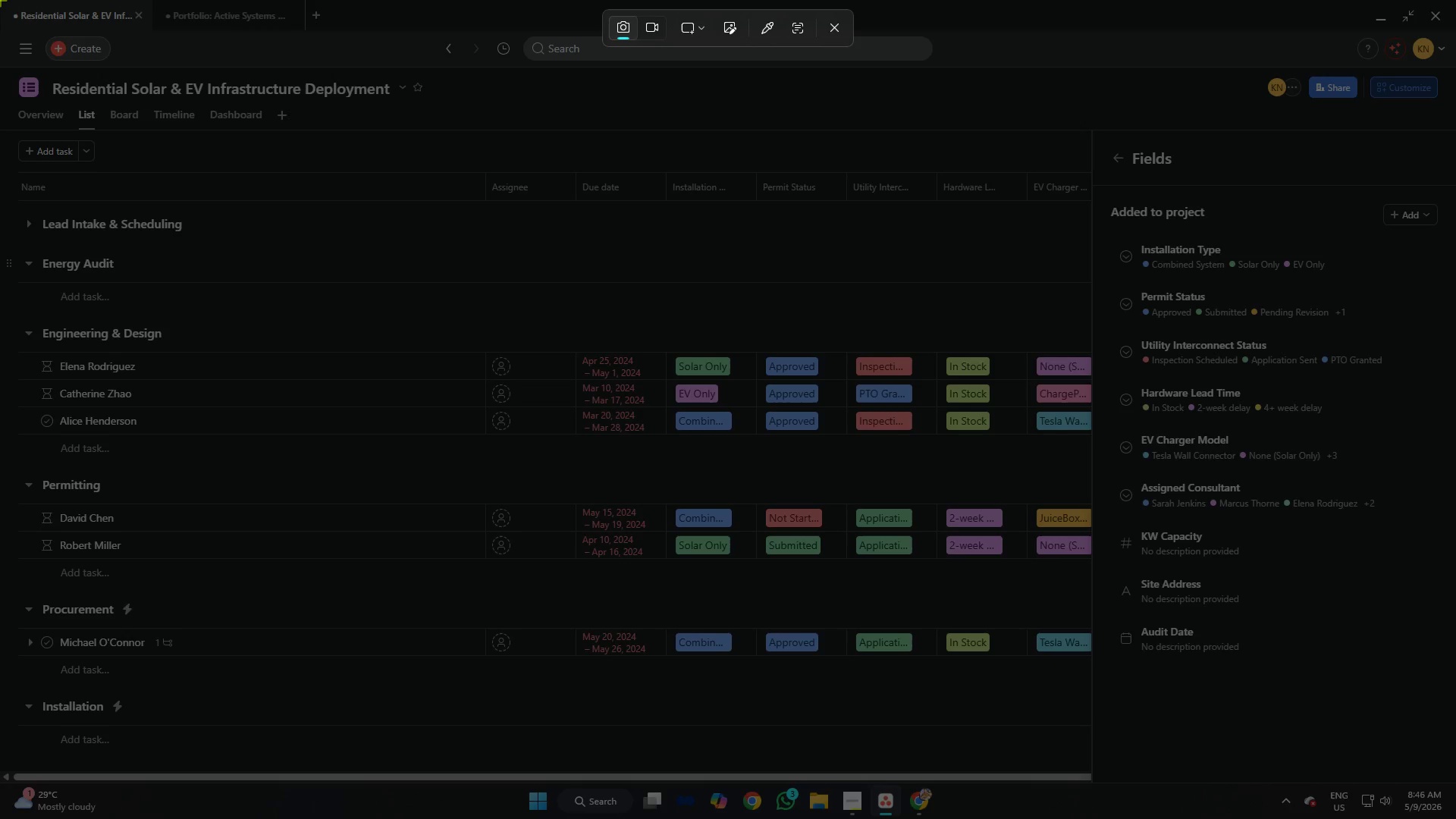 
left_click_drag(start_coordinate=[0, 0], to_coordinate=[1455, 784])
 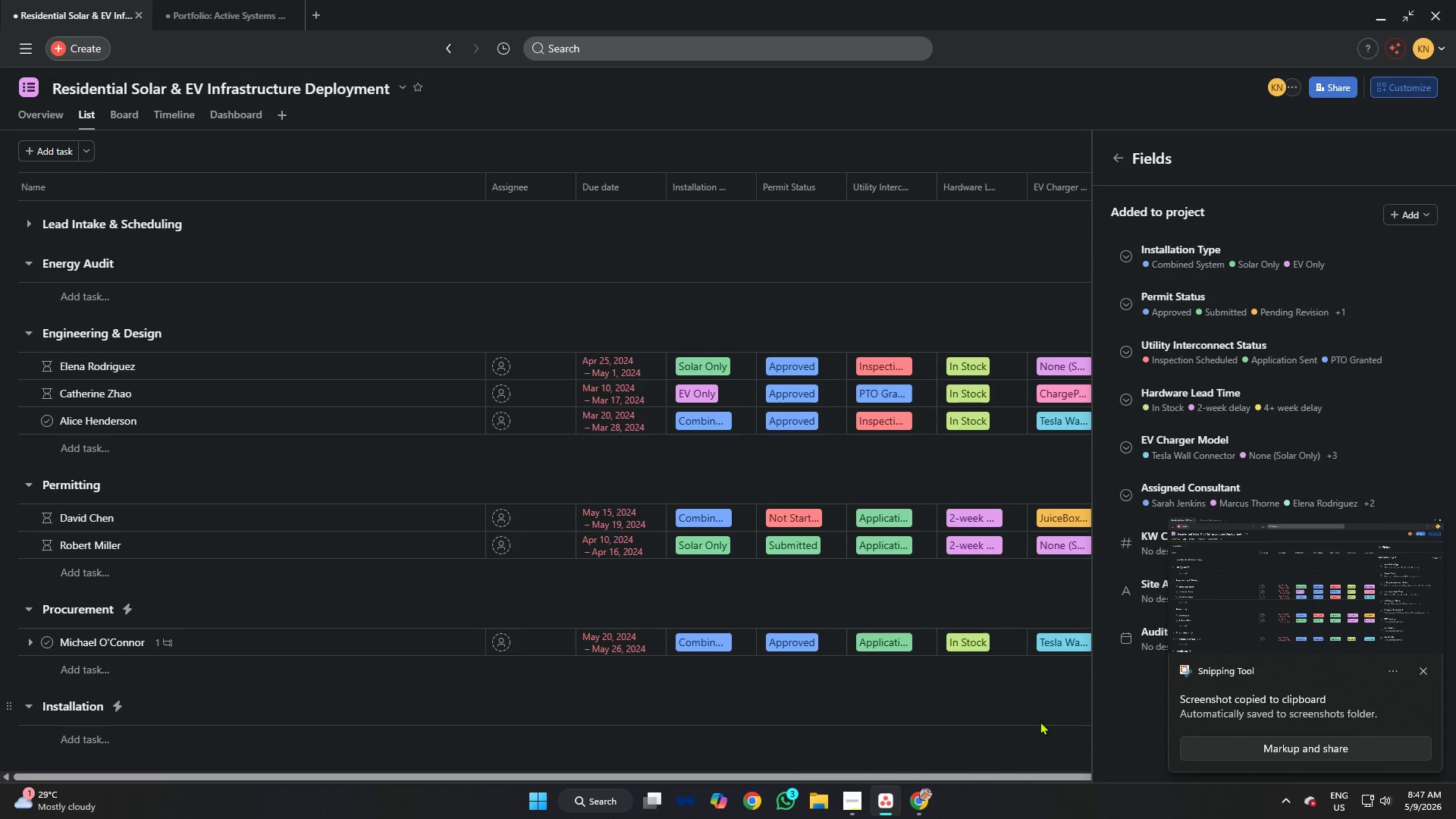 
left_click([1027, 810])
 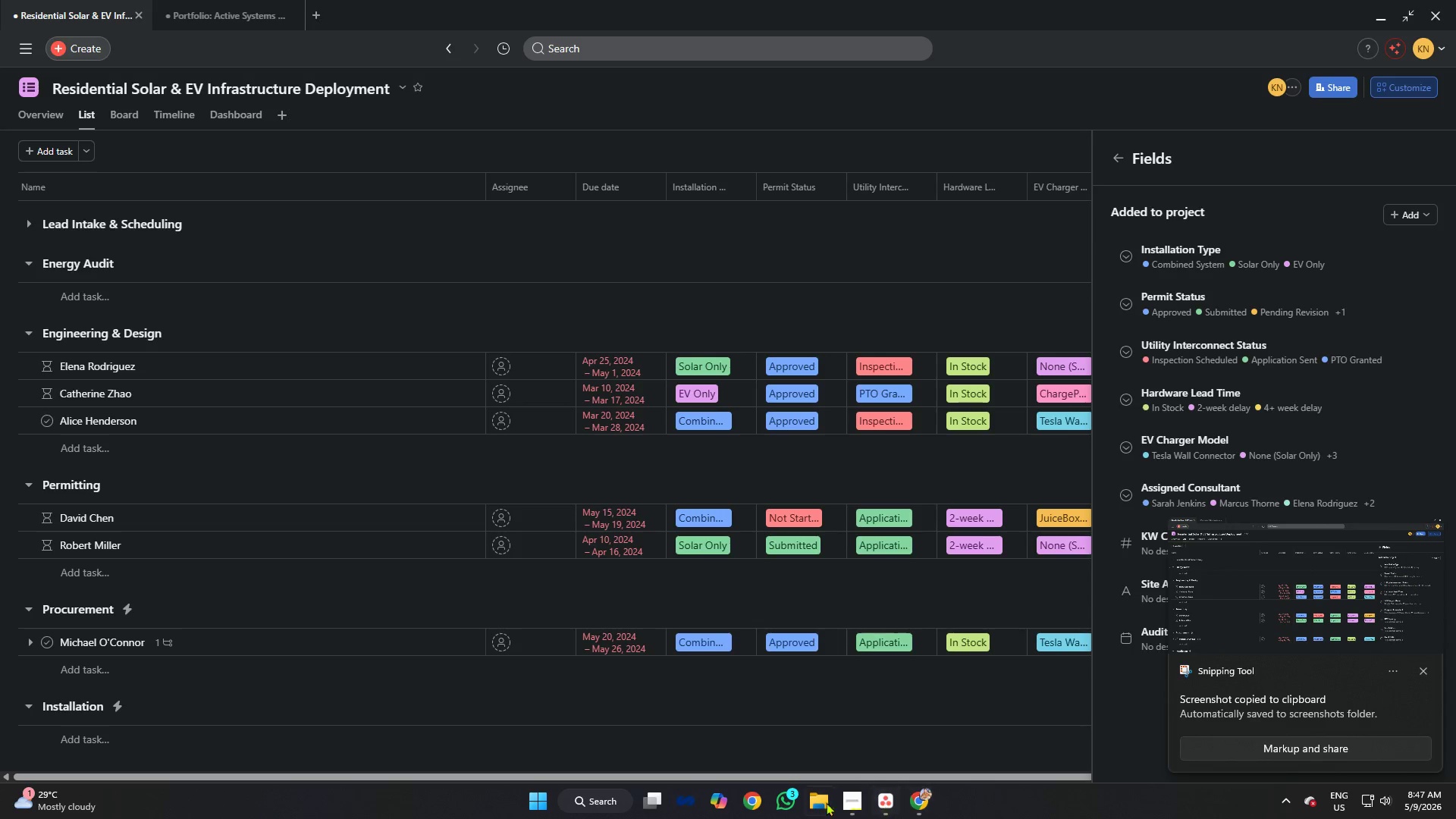 
left_click([818, 802])
 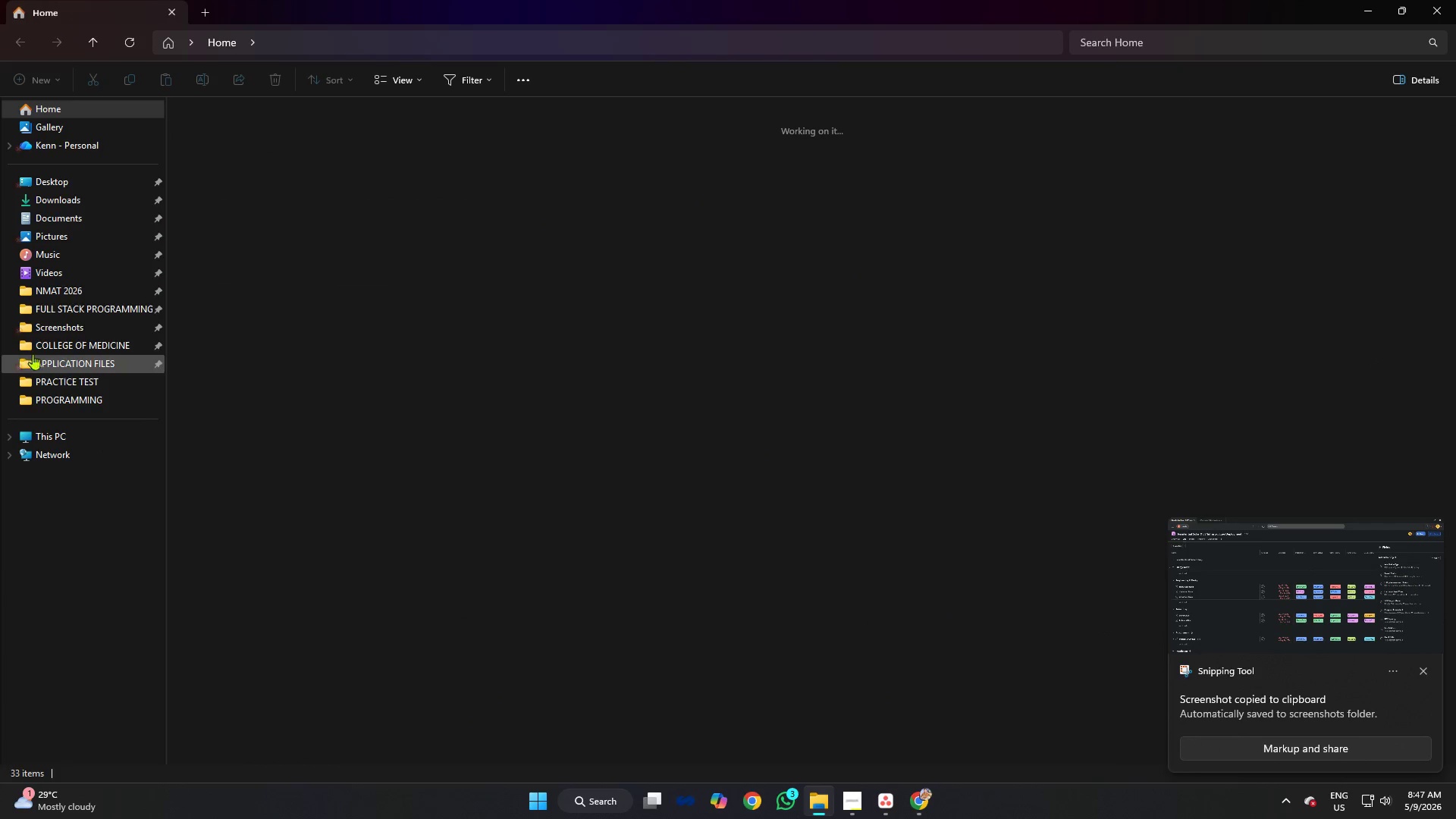 
left_click([64, 331])
 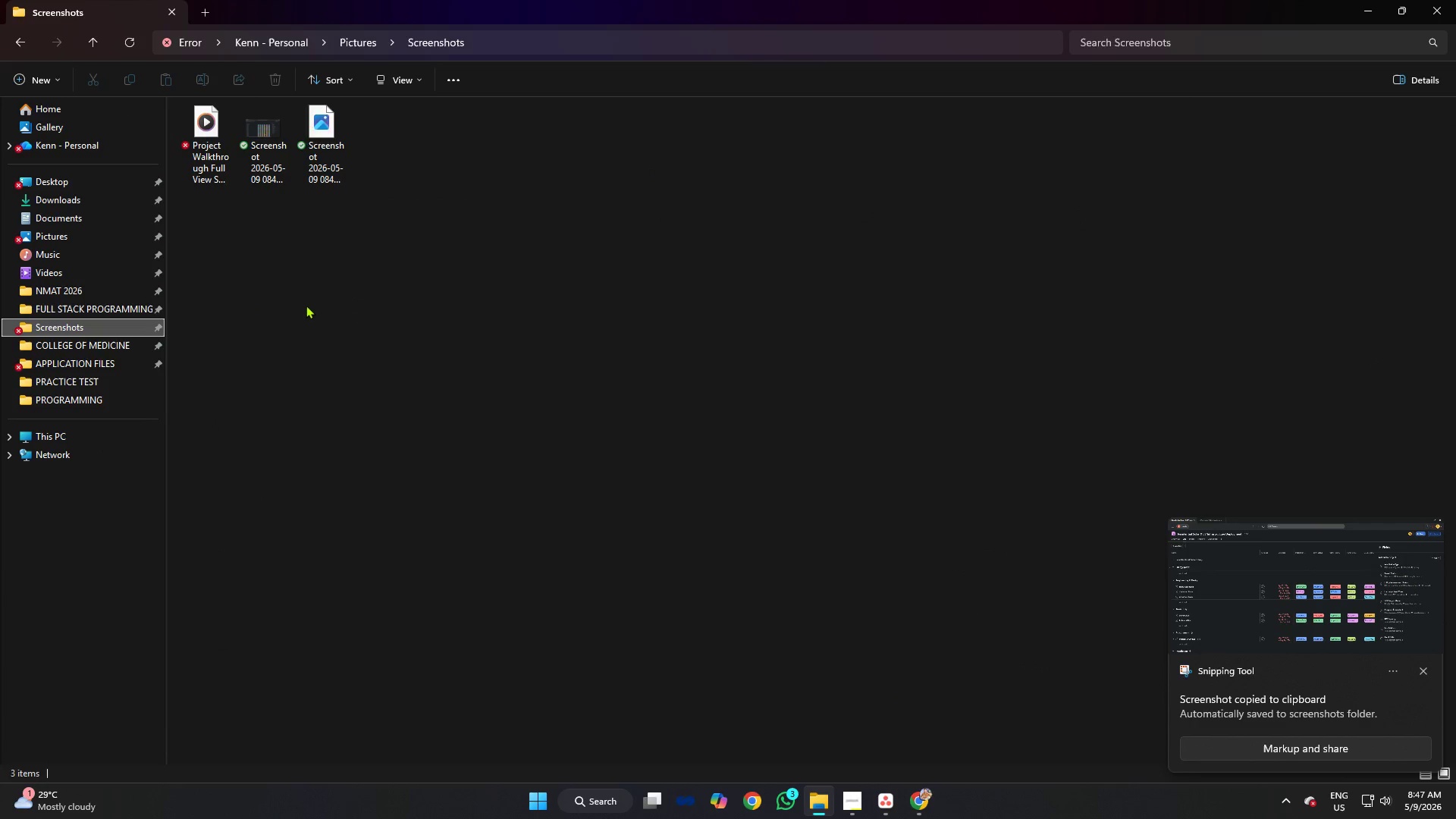 
left_click([306, 286])
 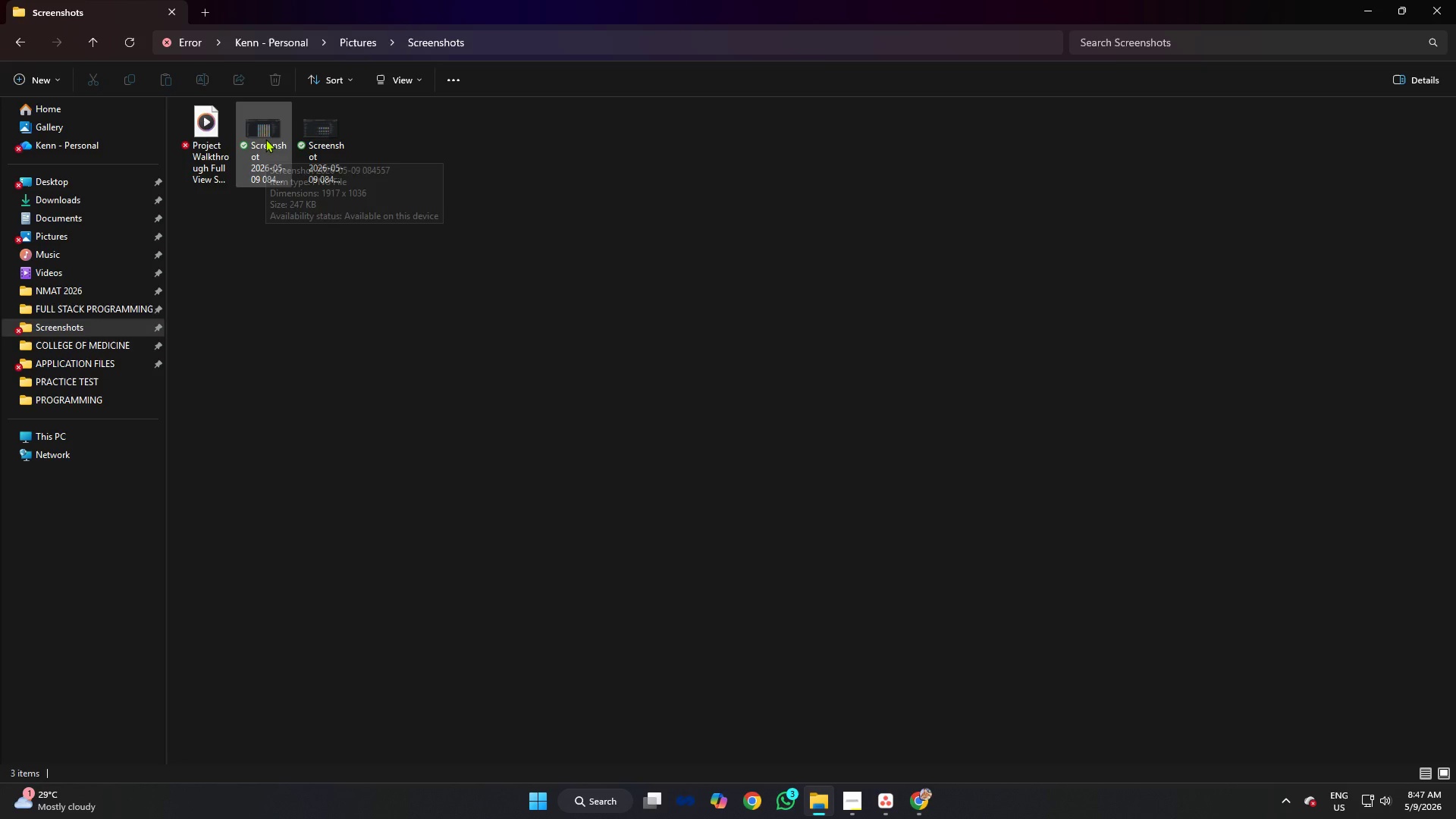 
double_click([265, 139])
 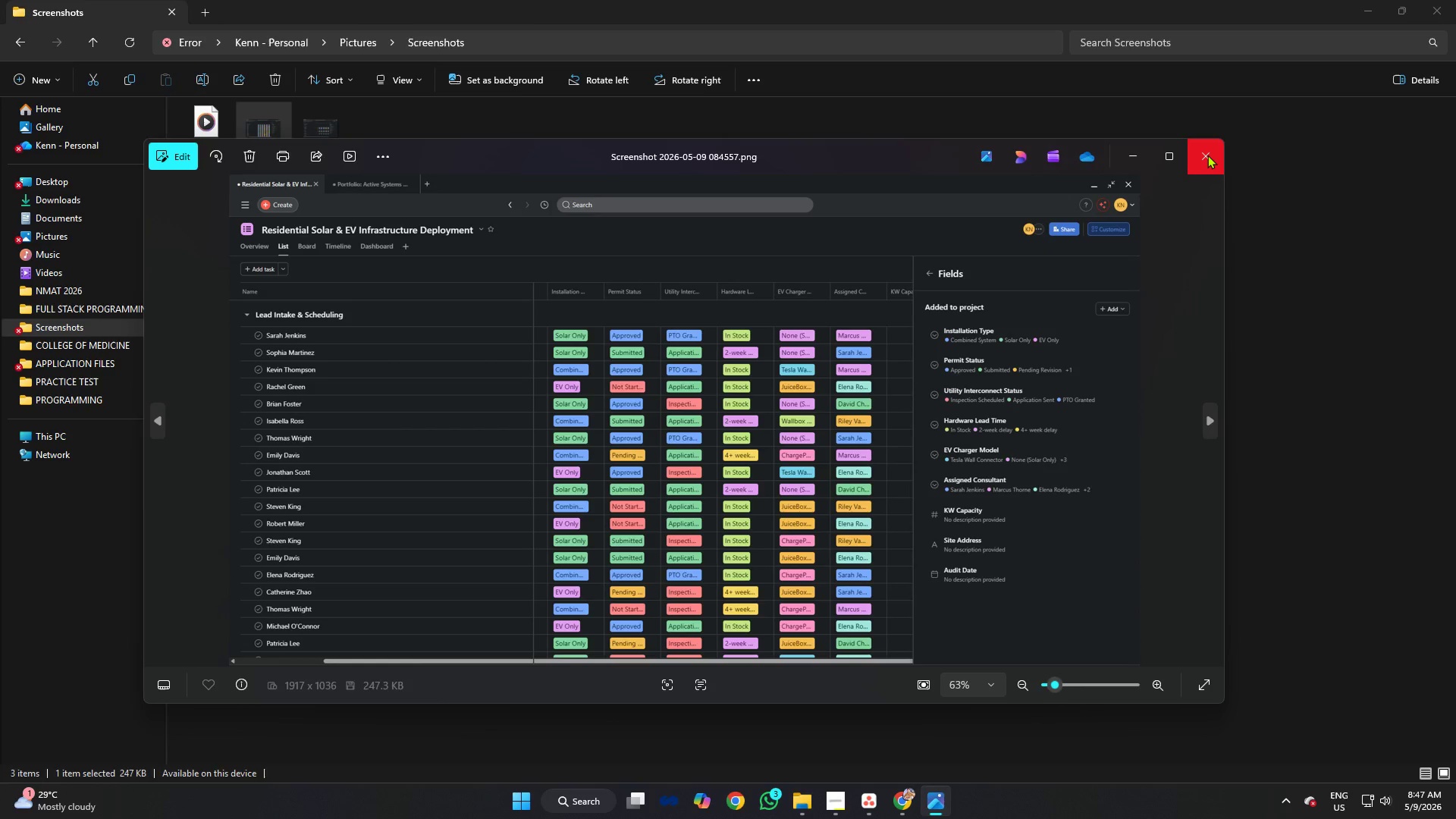 
left_click([1207, 155])
 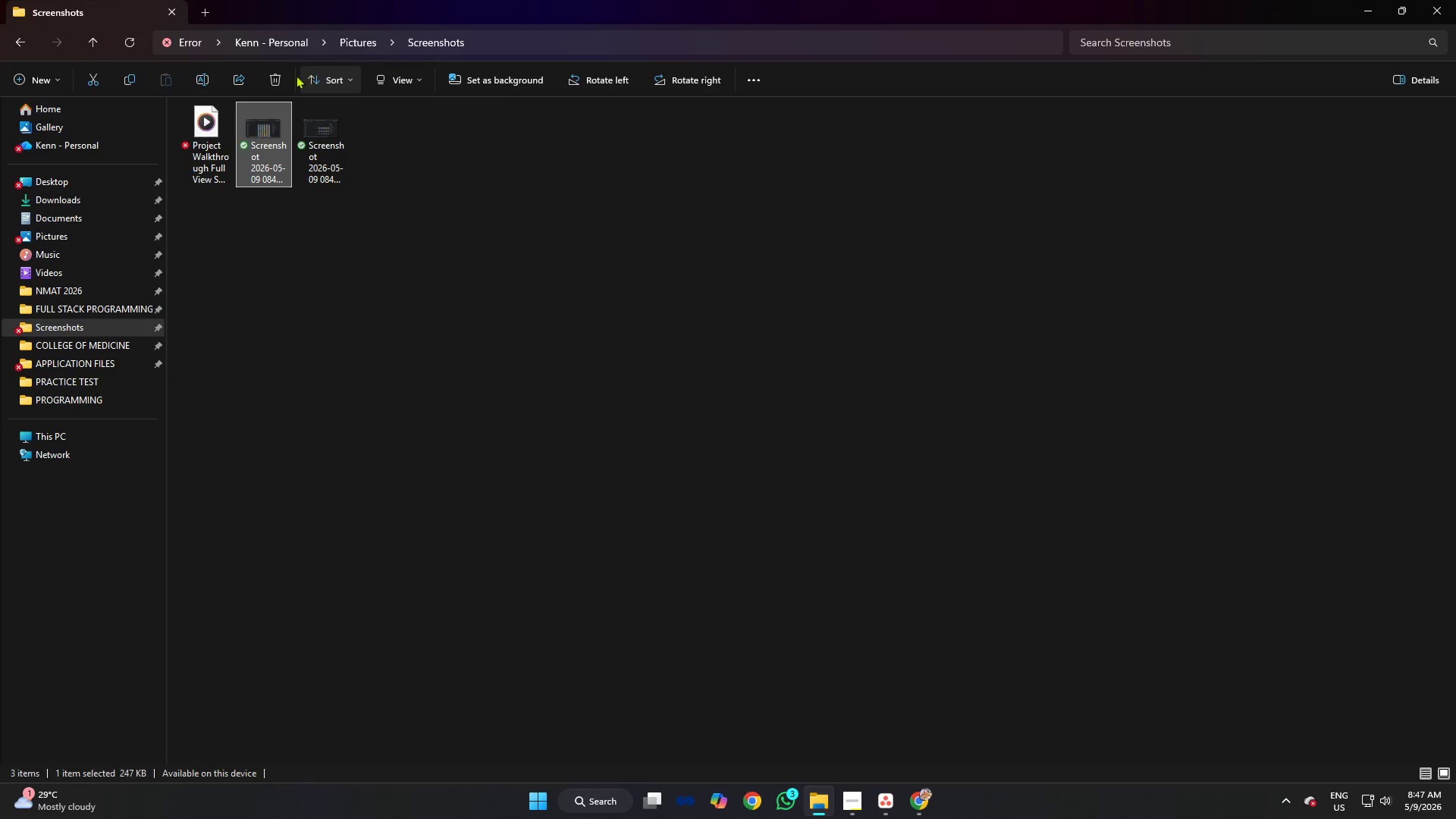 
left_click([274, 69])
 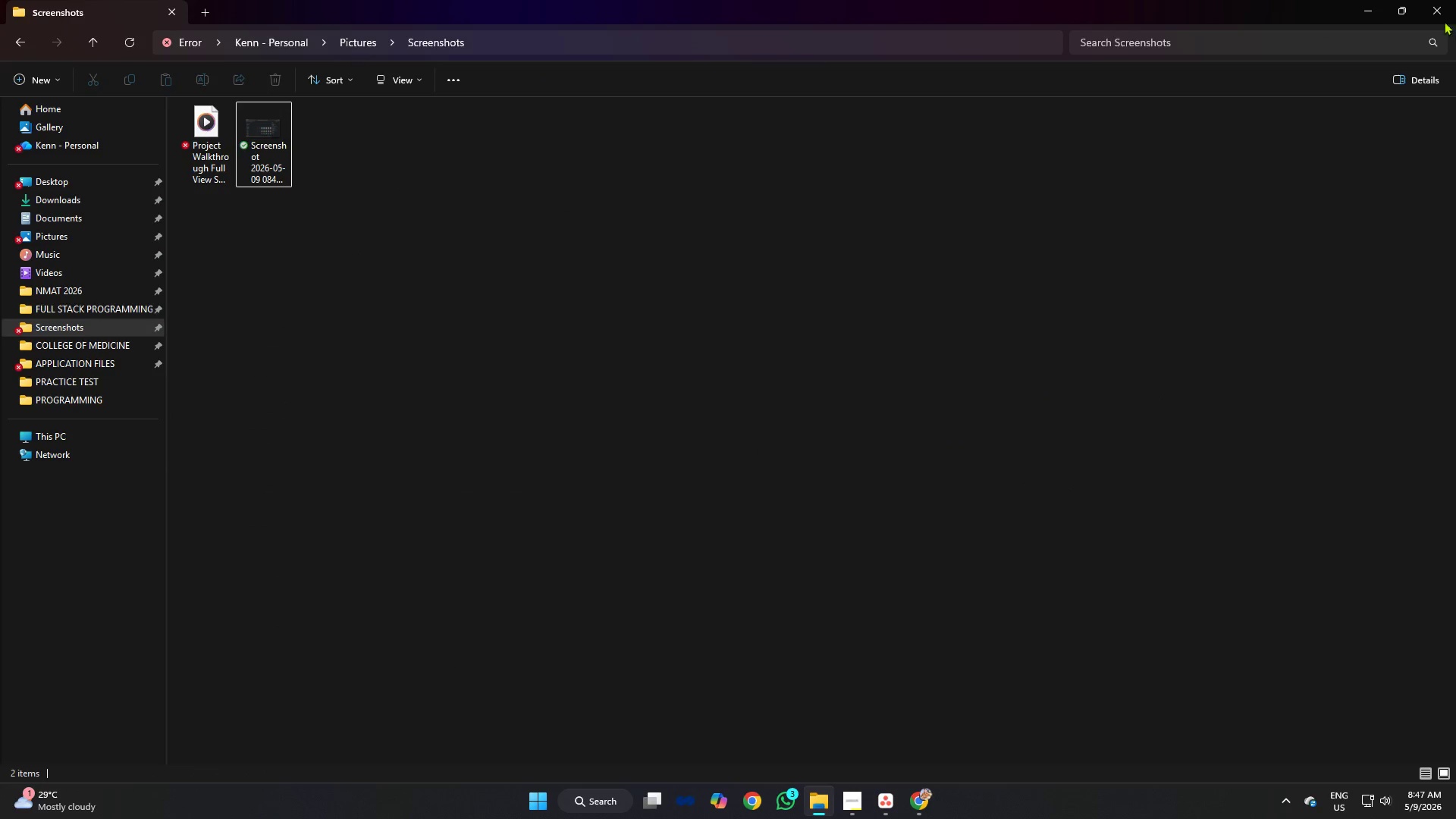 
left_click([1432, 13])
 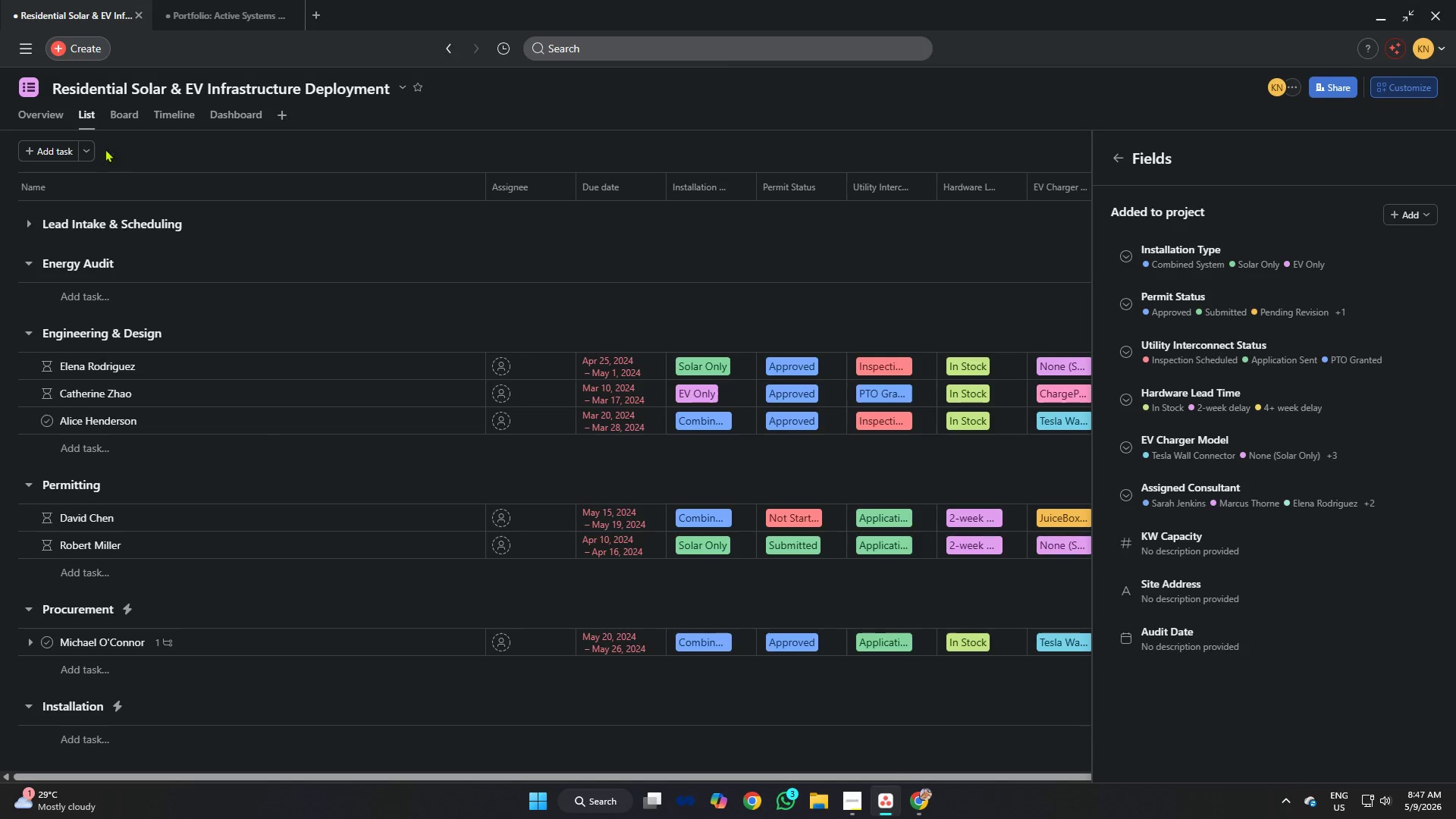 
left_click([134, 105])
 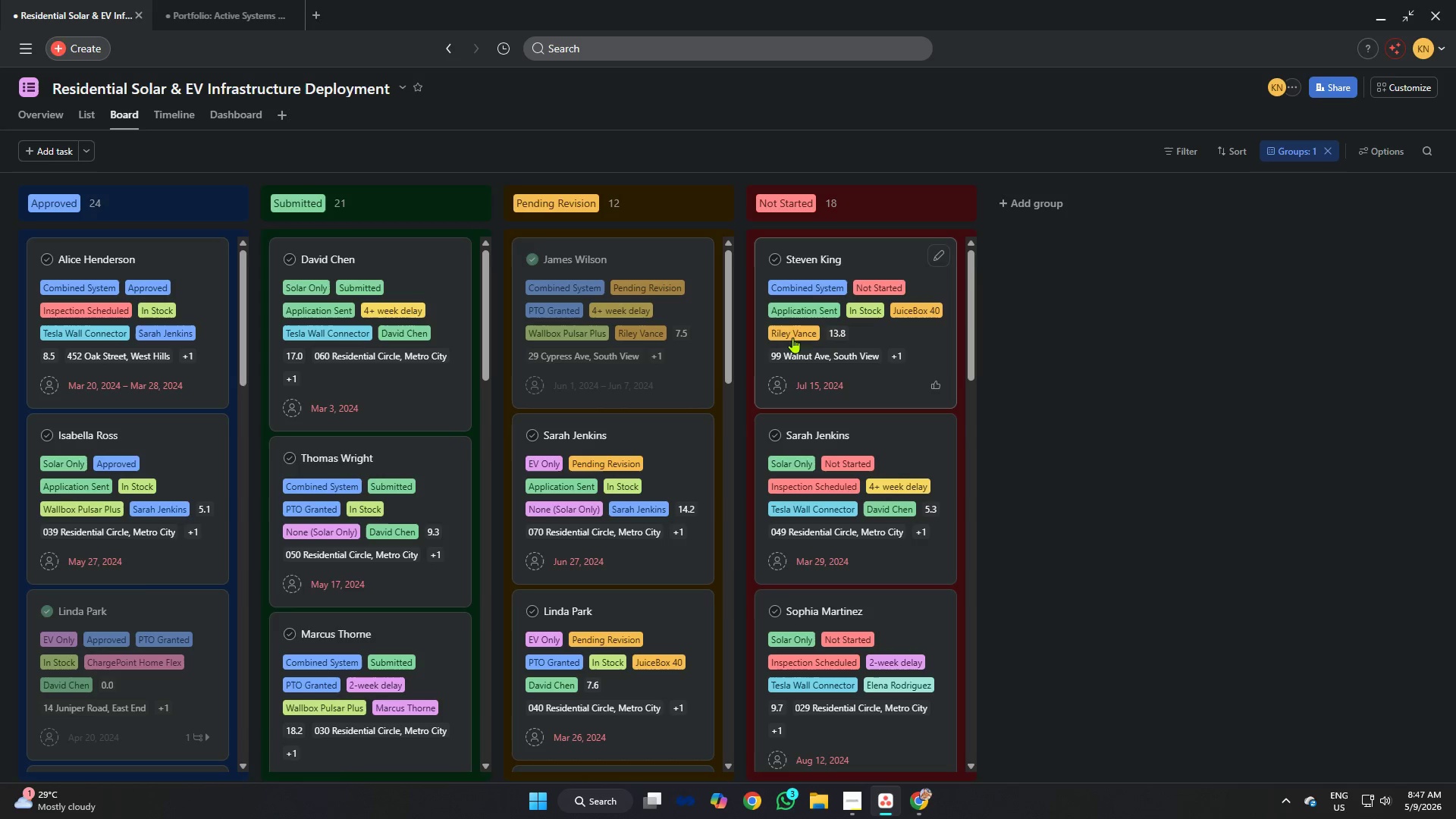 
left_click([1402, 91])
 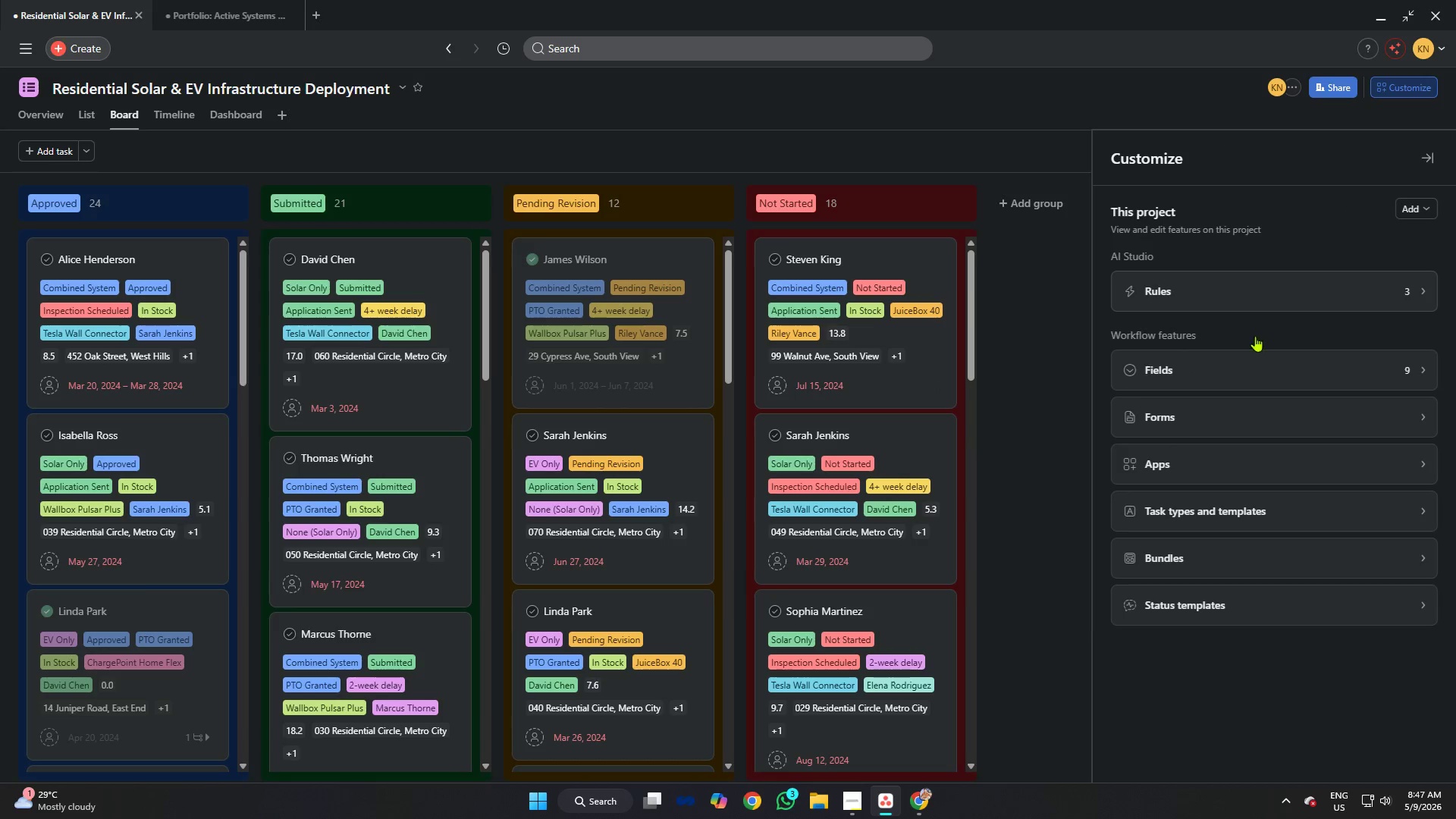 
left_click([1233, 364])
 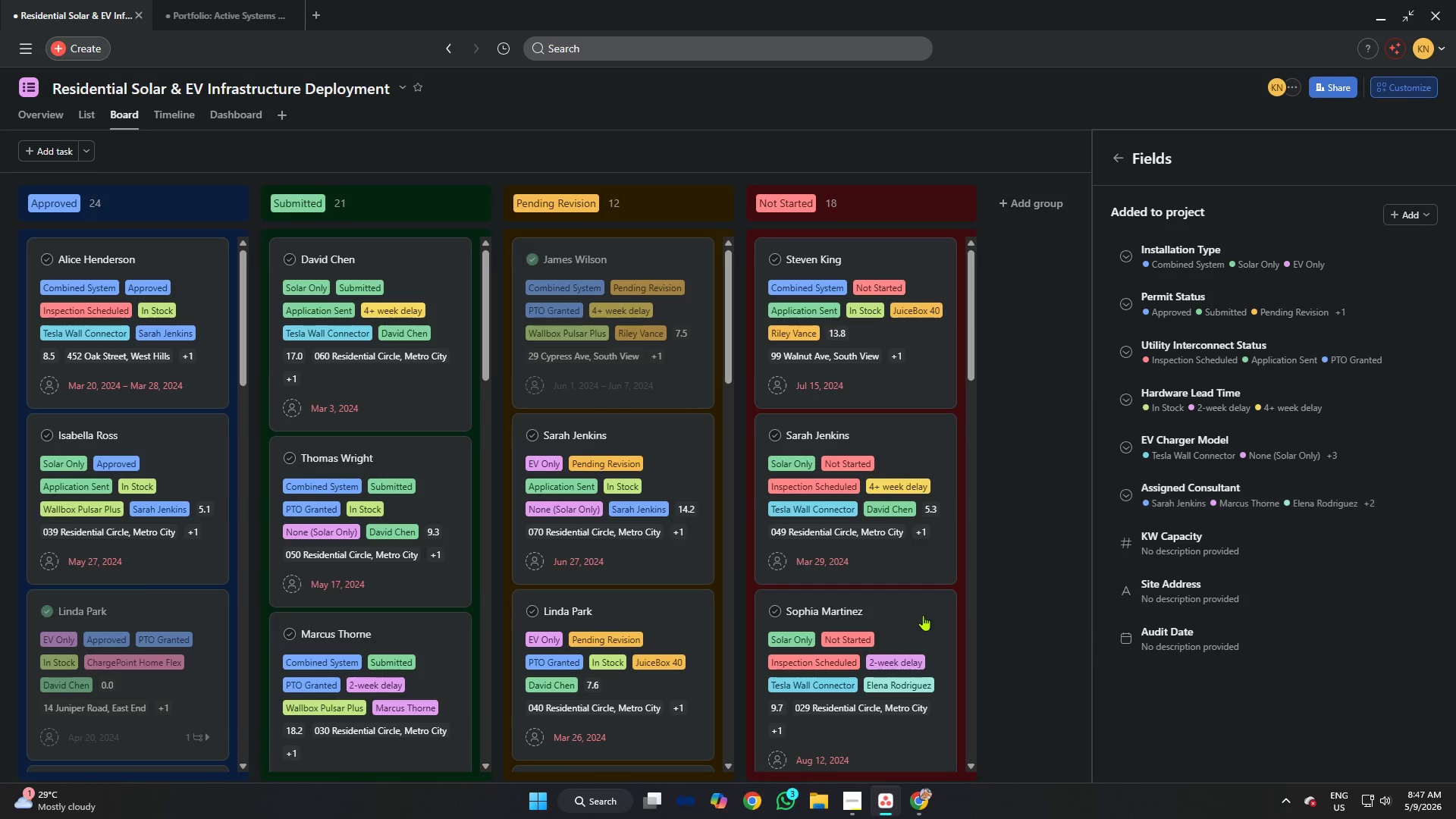 
key(Alt+AltLeft)
 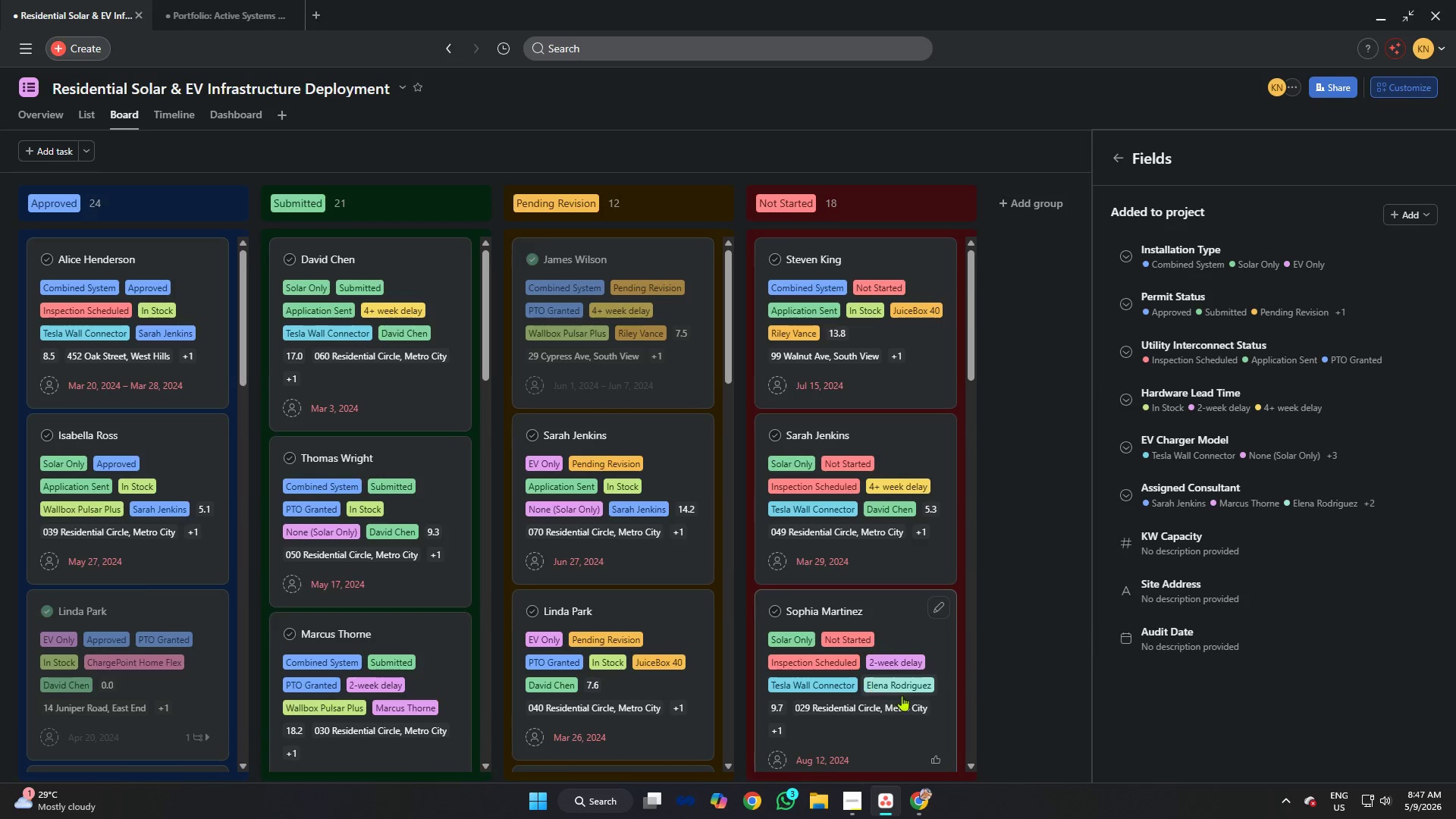 
key(Alt+Tab)